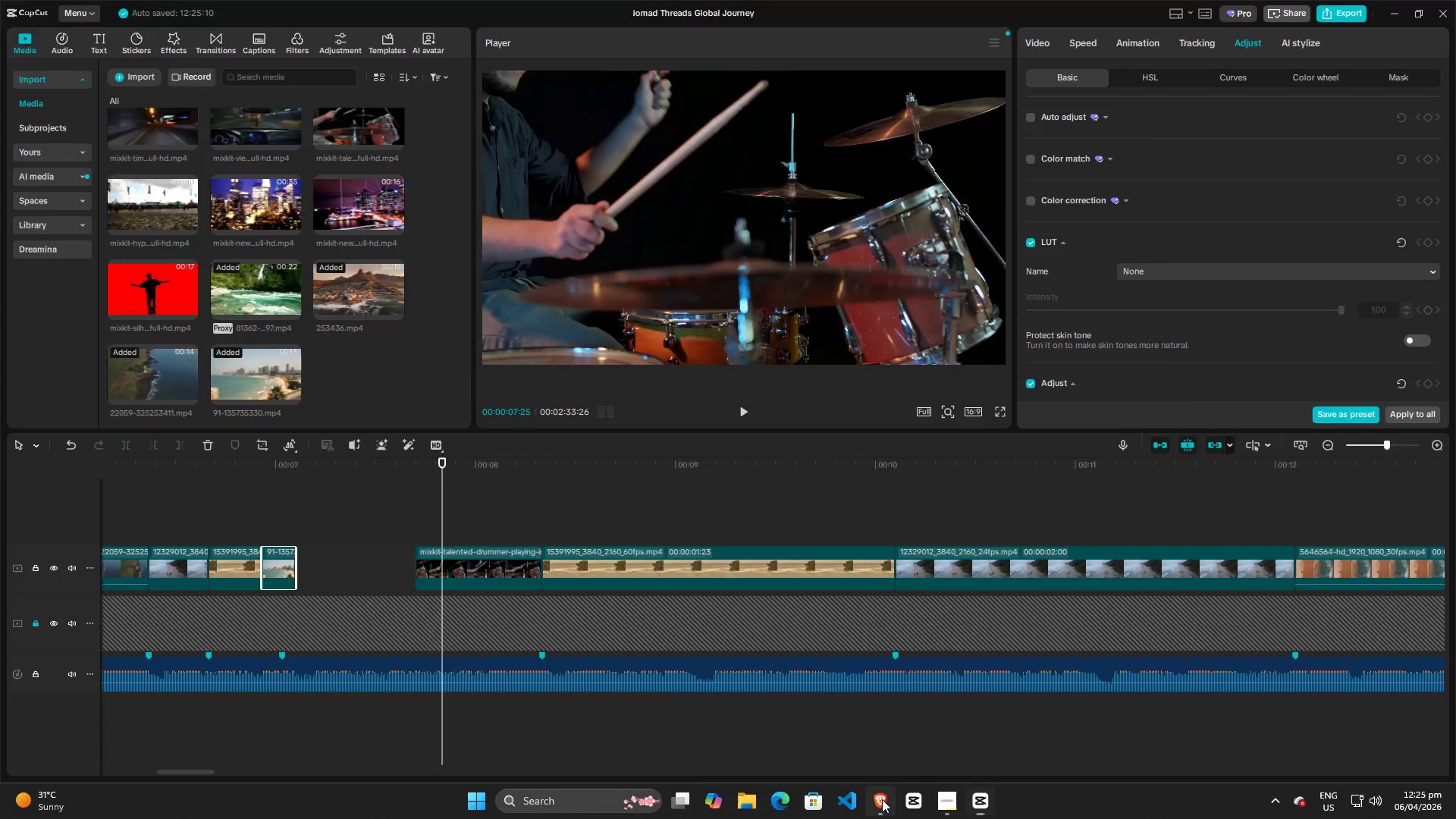 
scroll: coordinate [699, 538], scroll_direction: down, amount: 12.0
 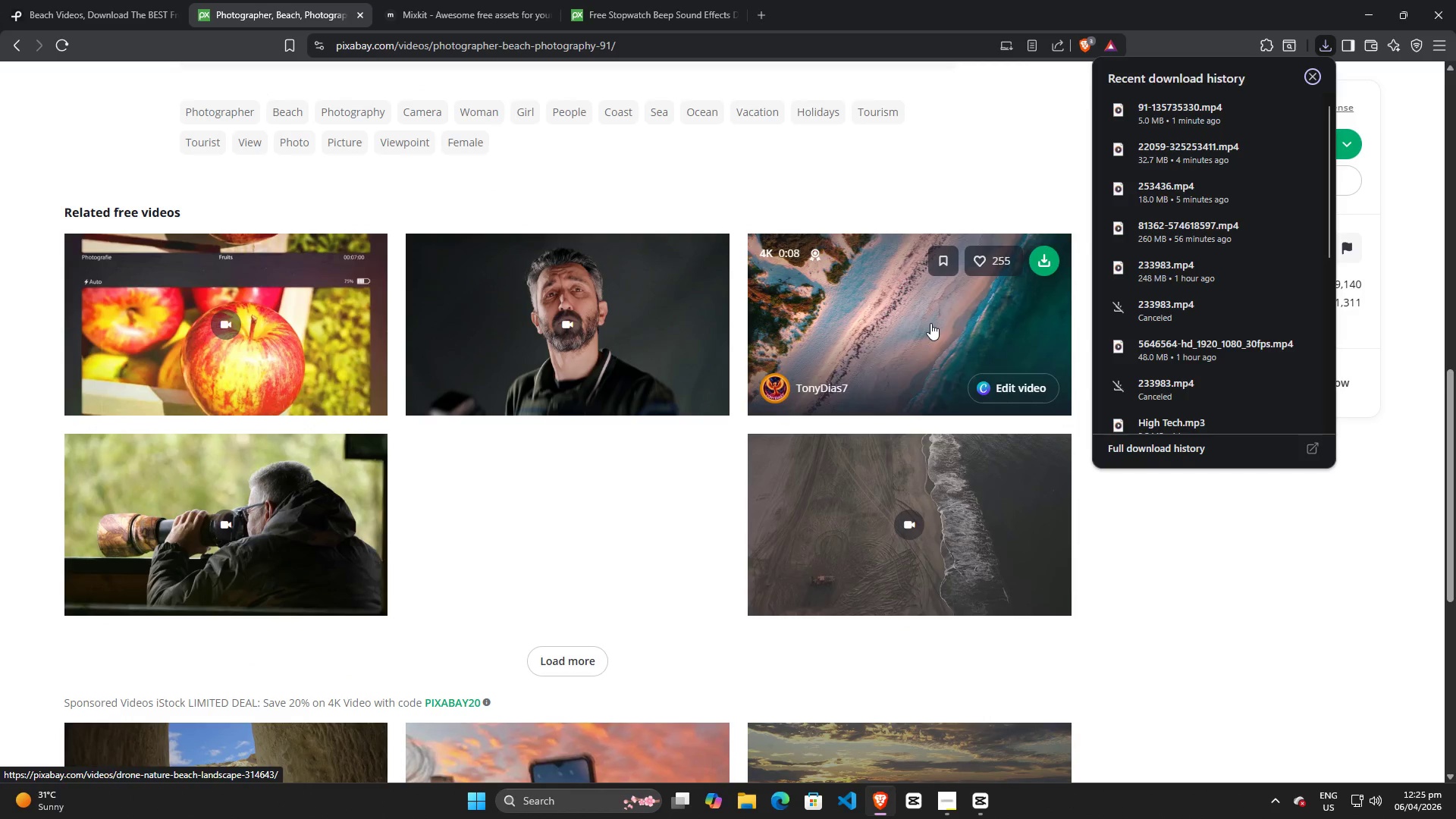 
left_click([930, 323])
 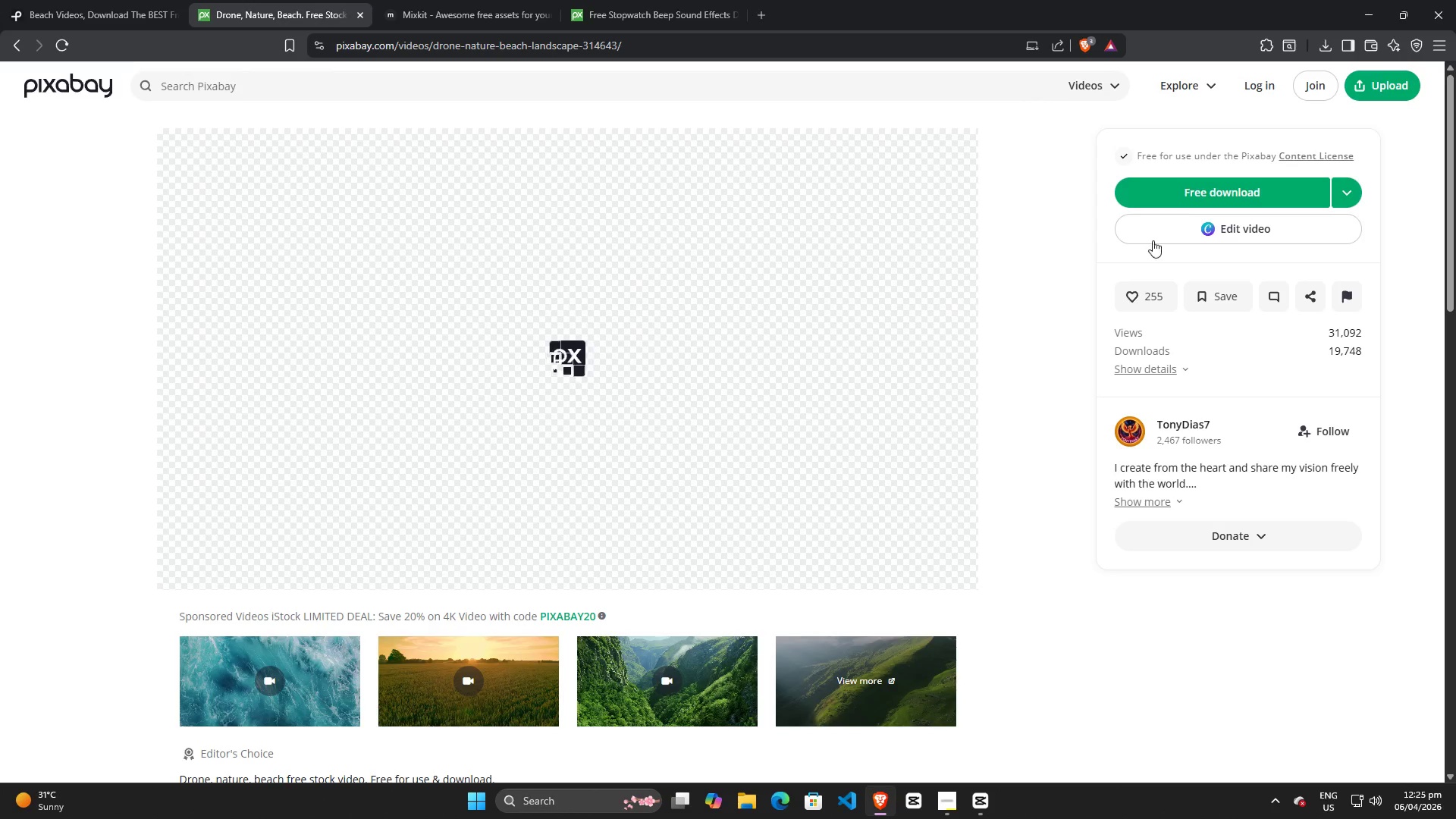 
left_click([1210, 191])
 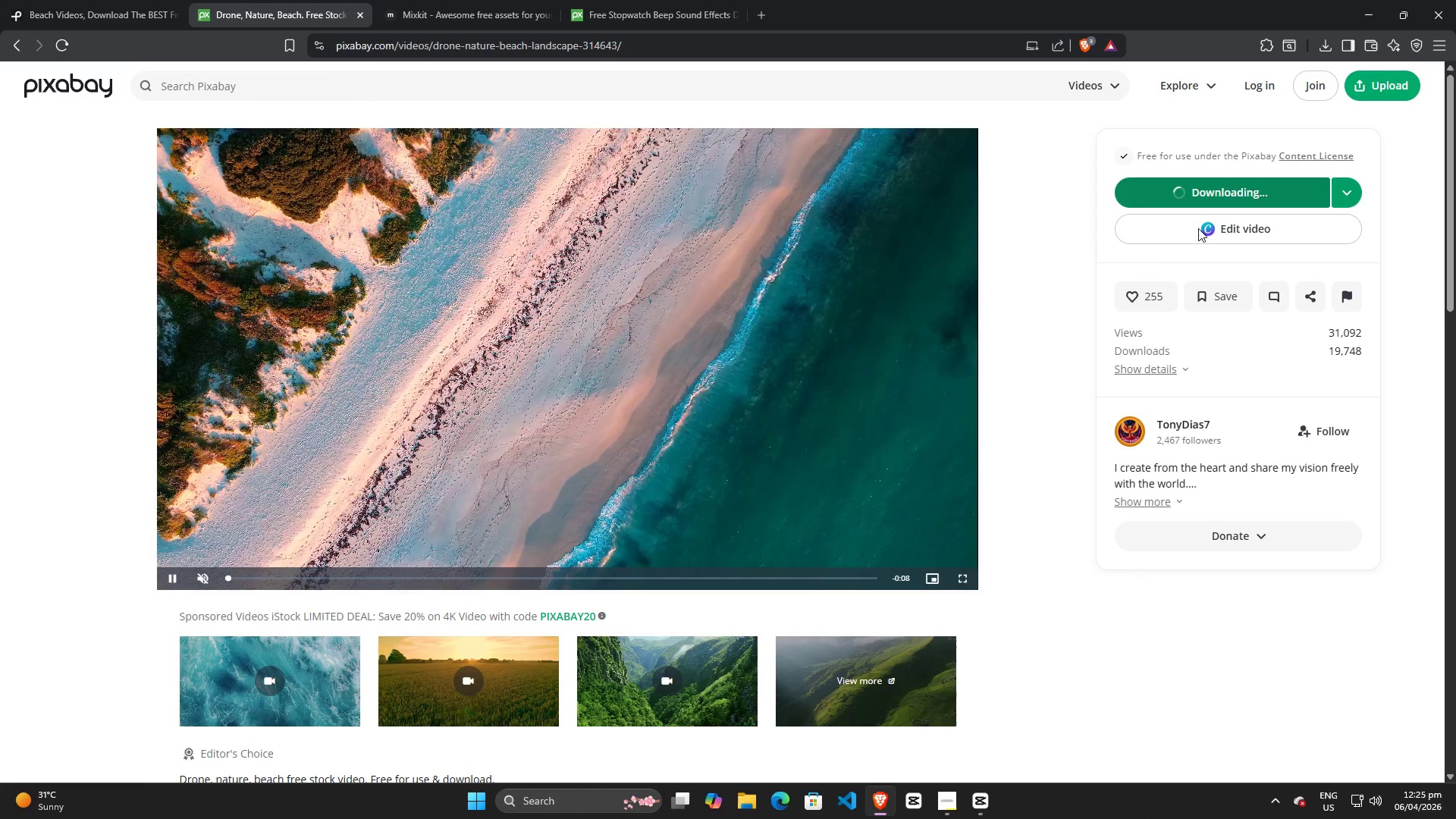 
mouse_move([1150, 281])
 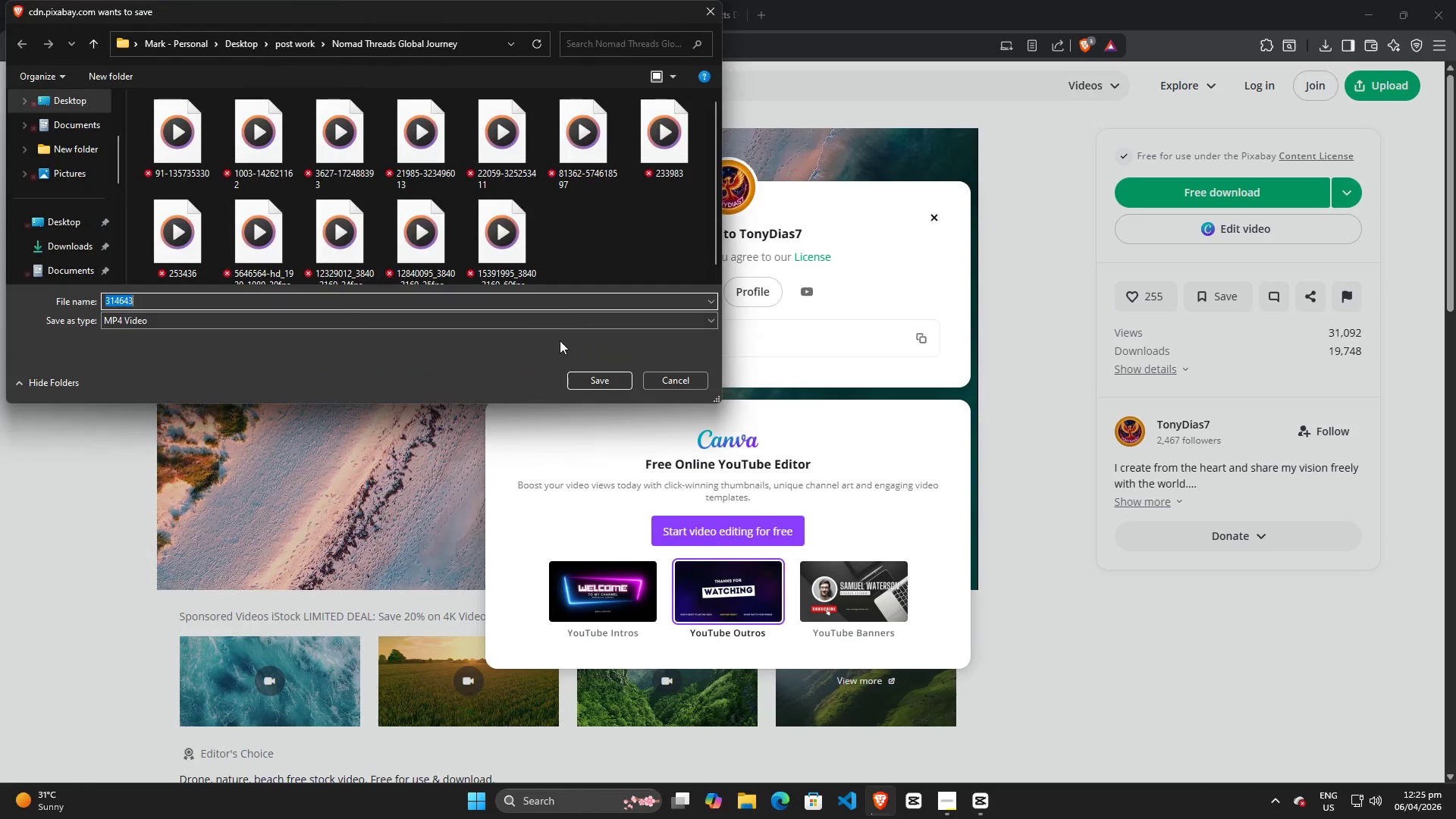 
left_click([589, 385])
 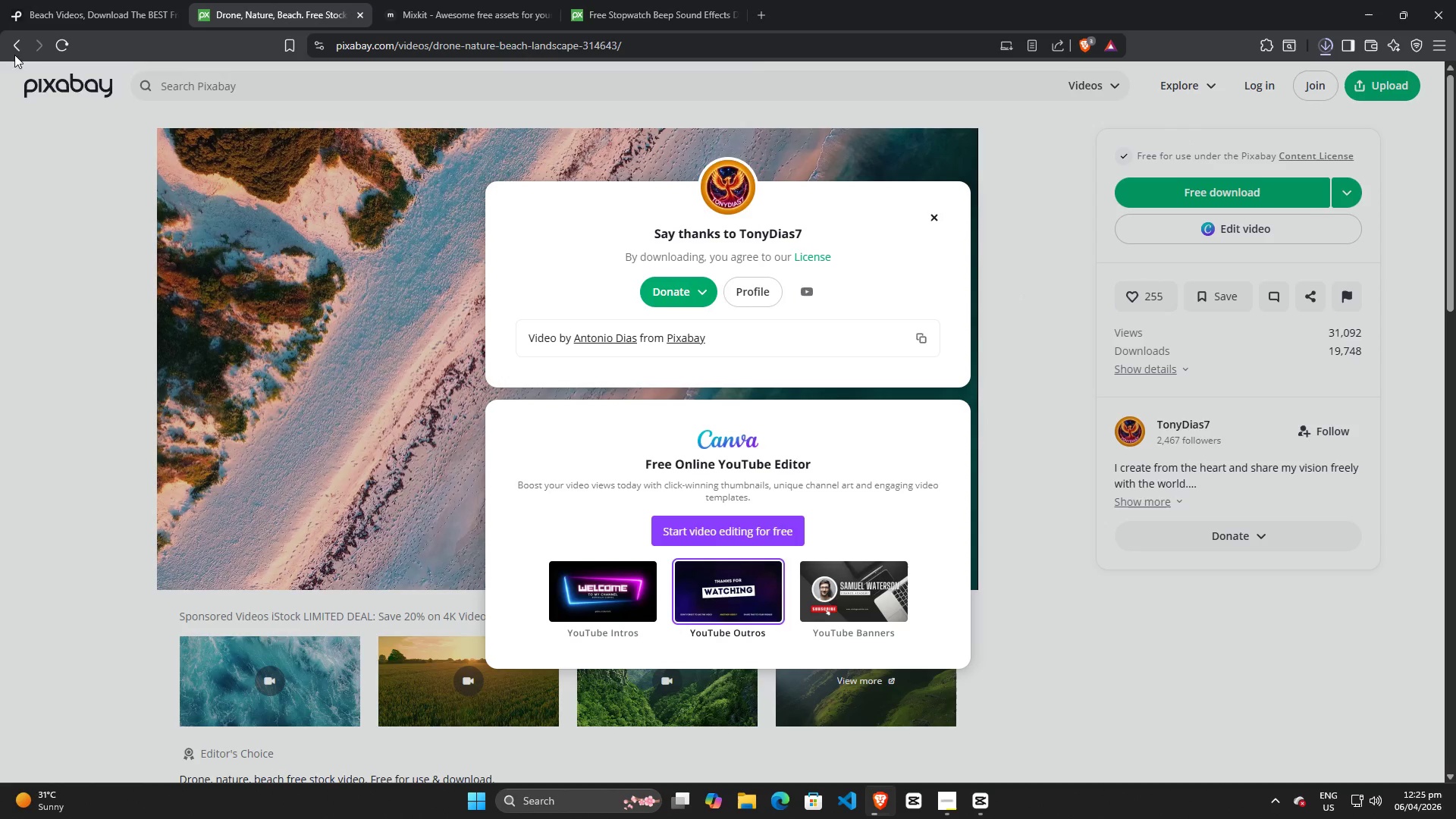 
scroll: coordinate [273, 481], scroll_direction: down, amount: 10.0
 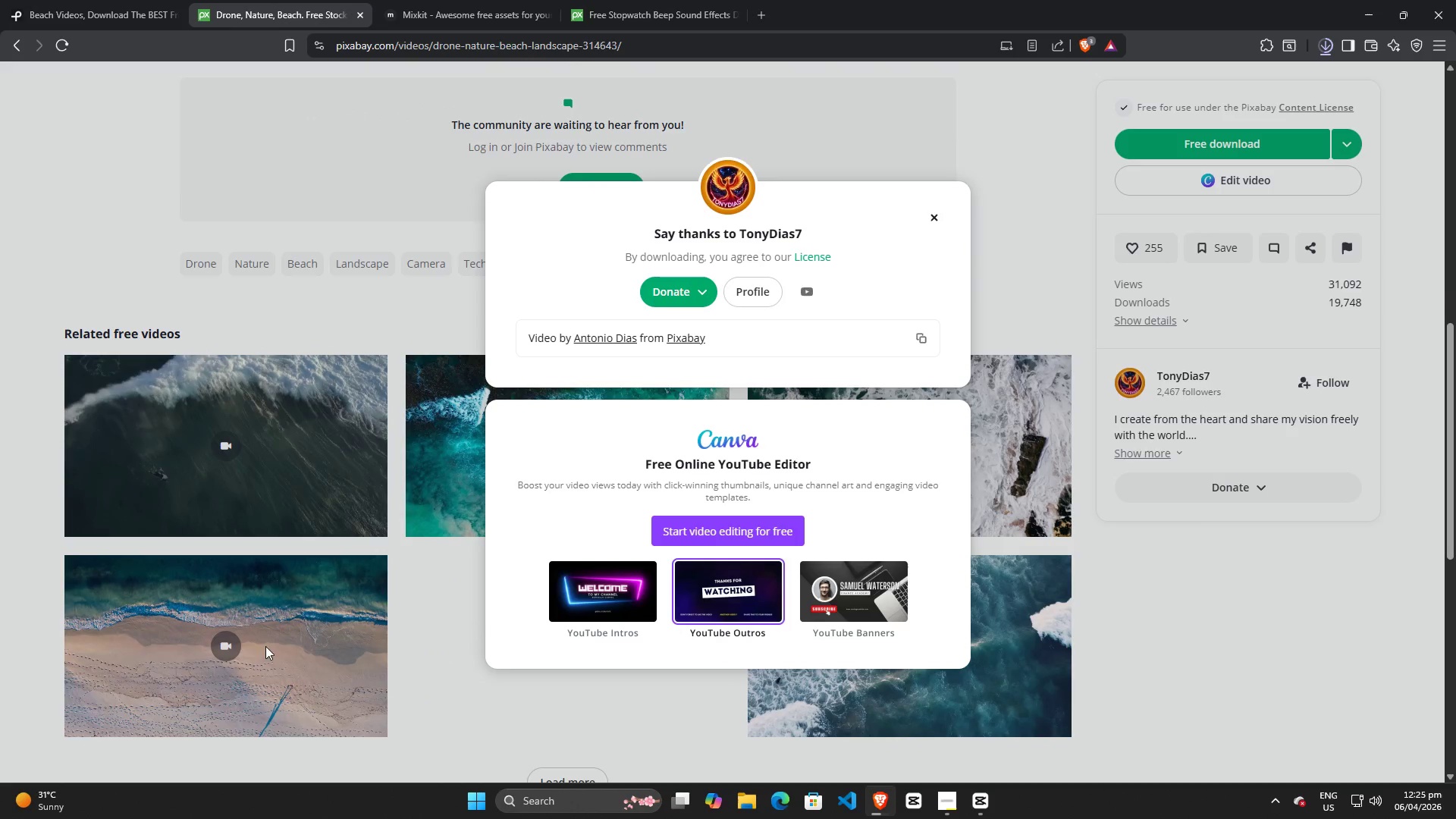 
scroll: coordinate [1166, 601], scroll_direction: none, amount: 0.0
 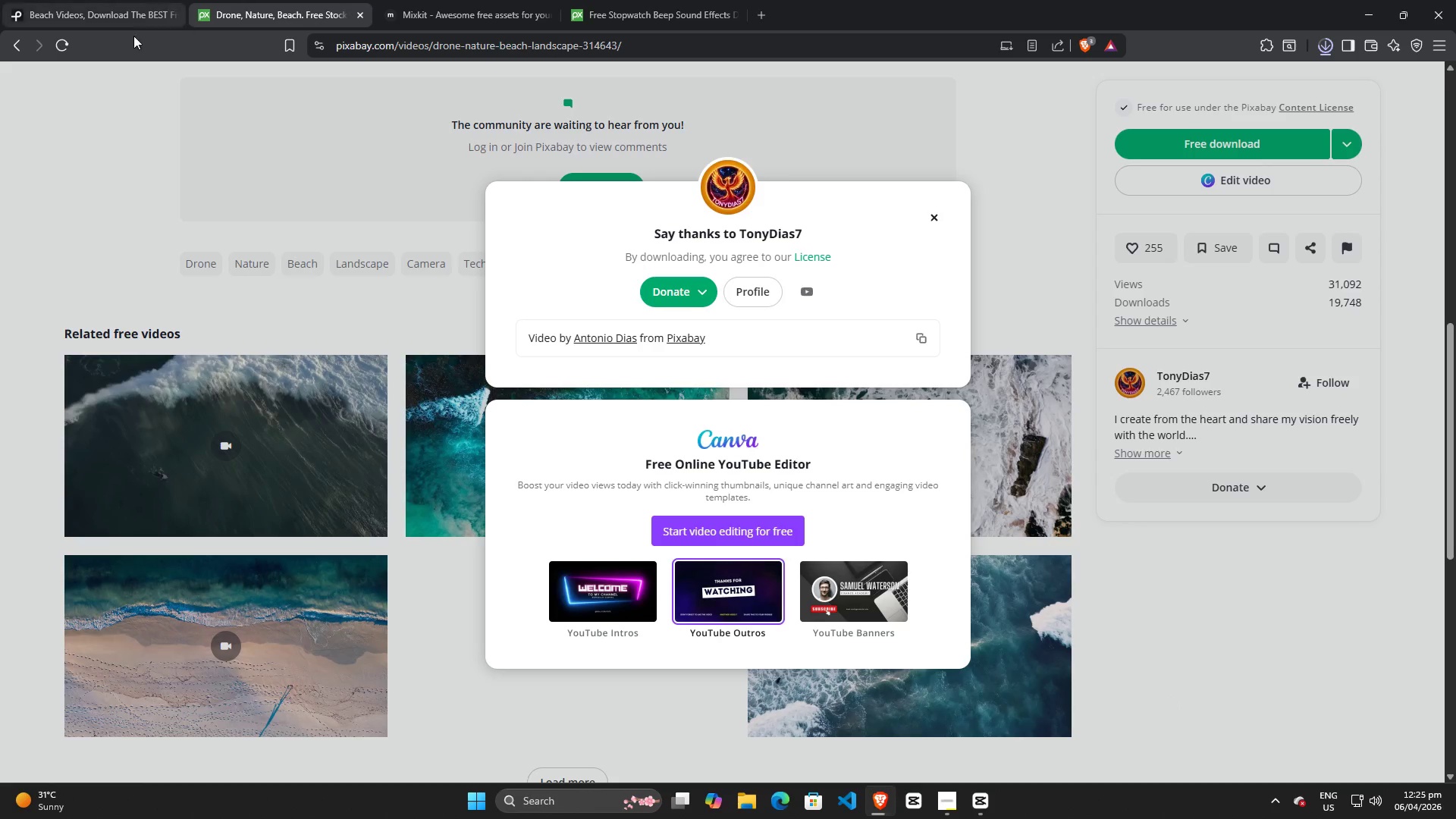 
left_click([11, 40])
 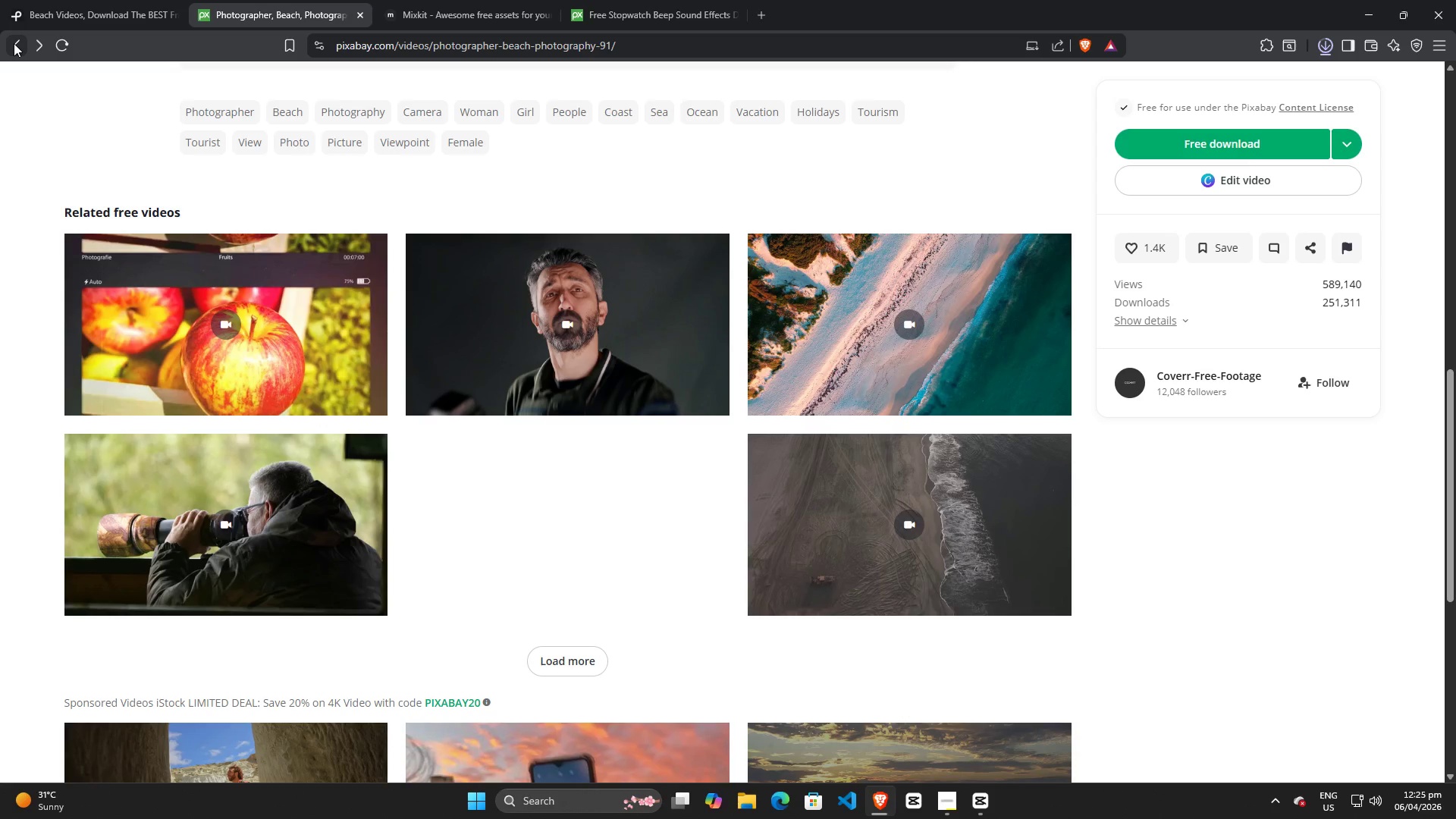 
scroll: coordinate [246, 541], scroll_direction: down, amount: 6.0
 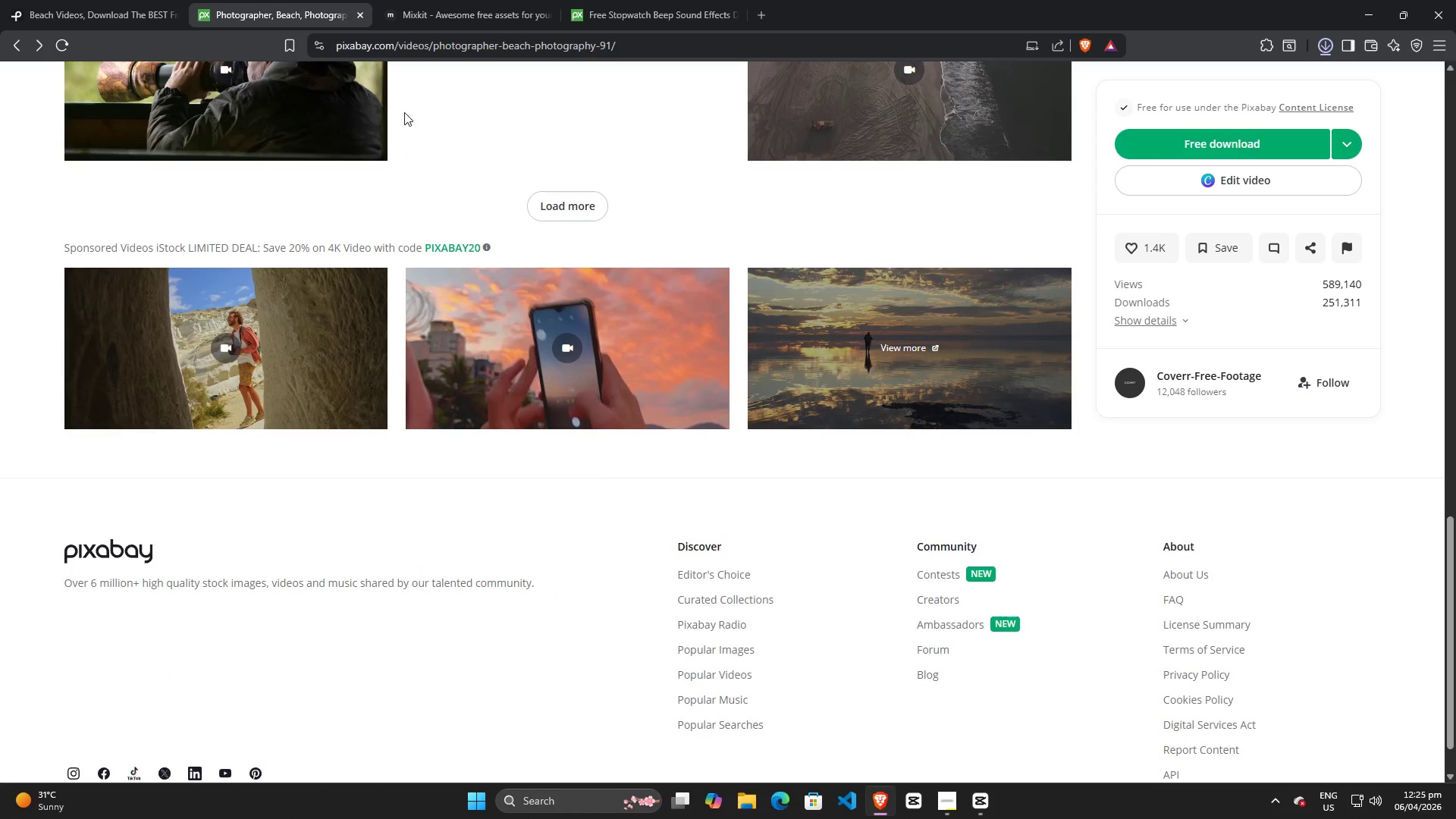 
scroll: coordinate [336, 121], scroll_direction: up, amount: 13.0
 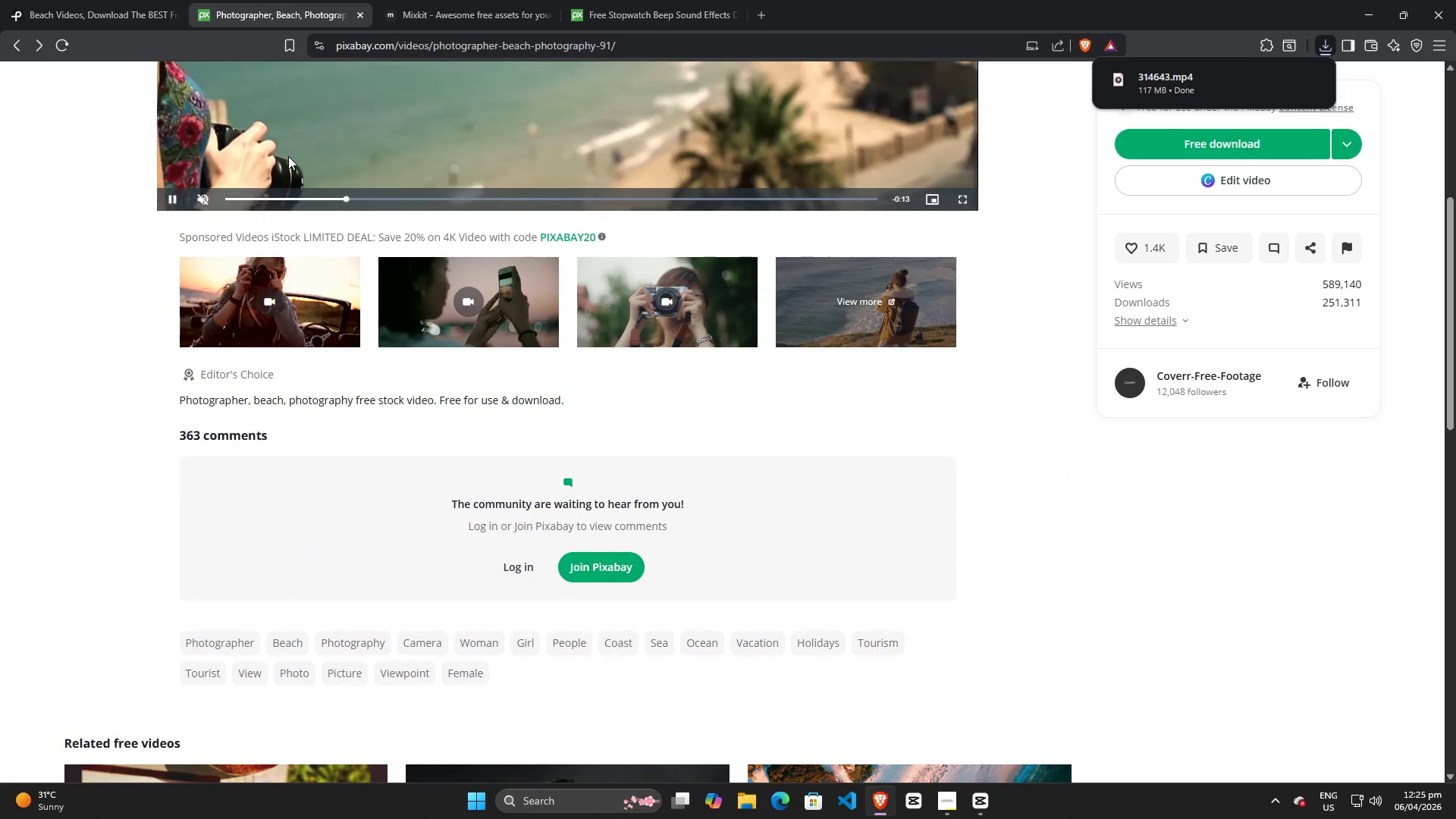 
left_click([286, 91])
 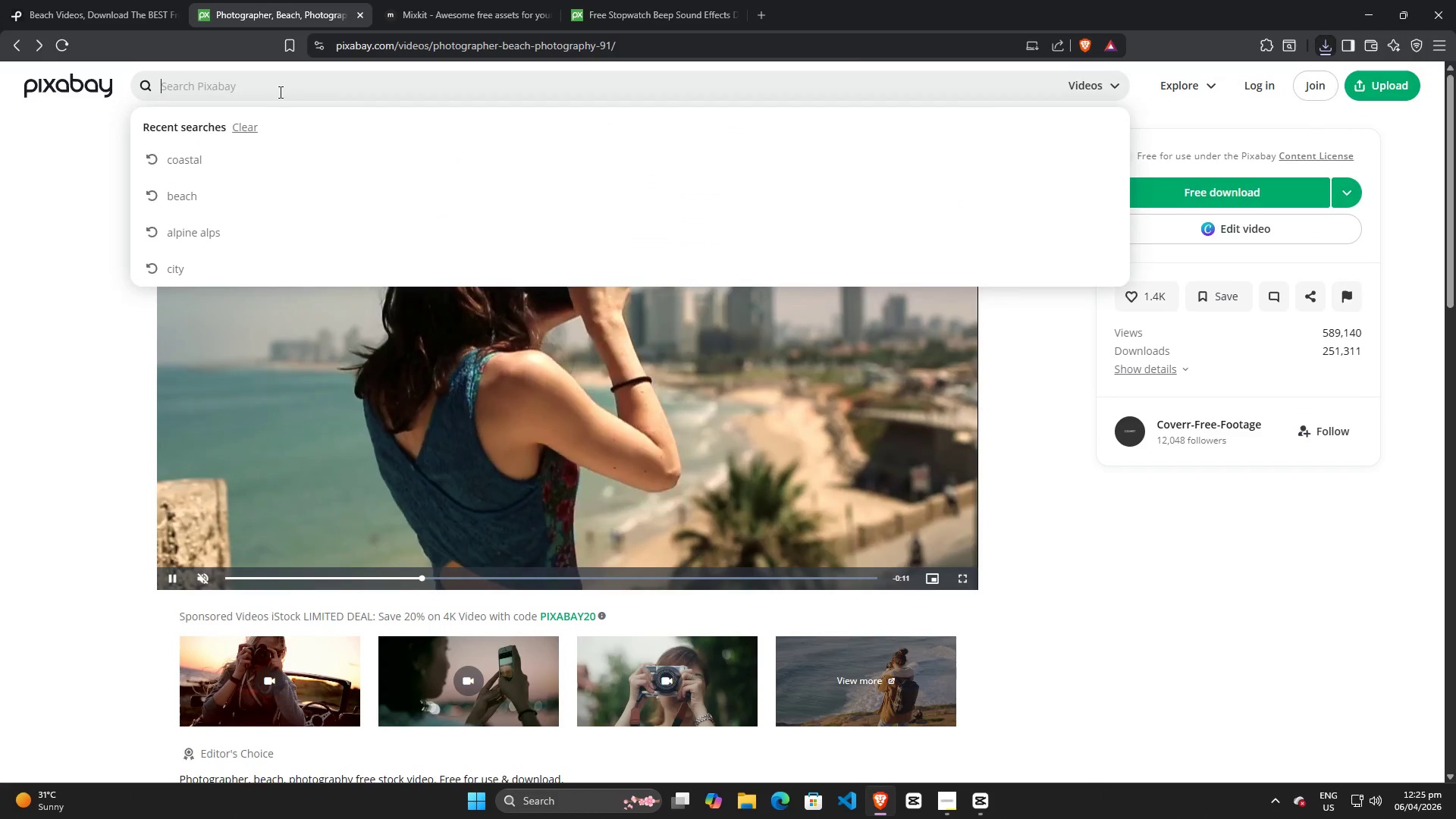 
scroll: coordinate [294, 160], scroll_direction: up, amount: 14.0
 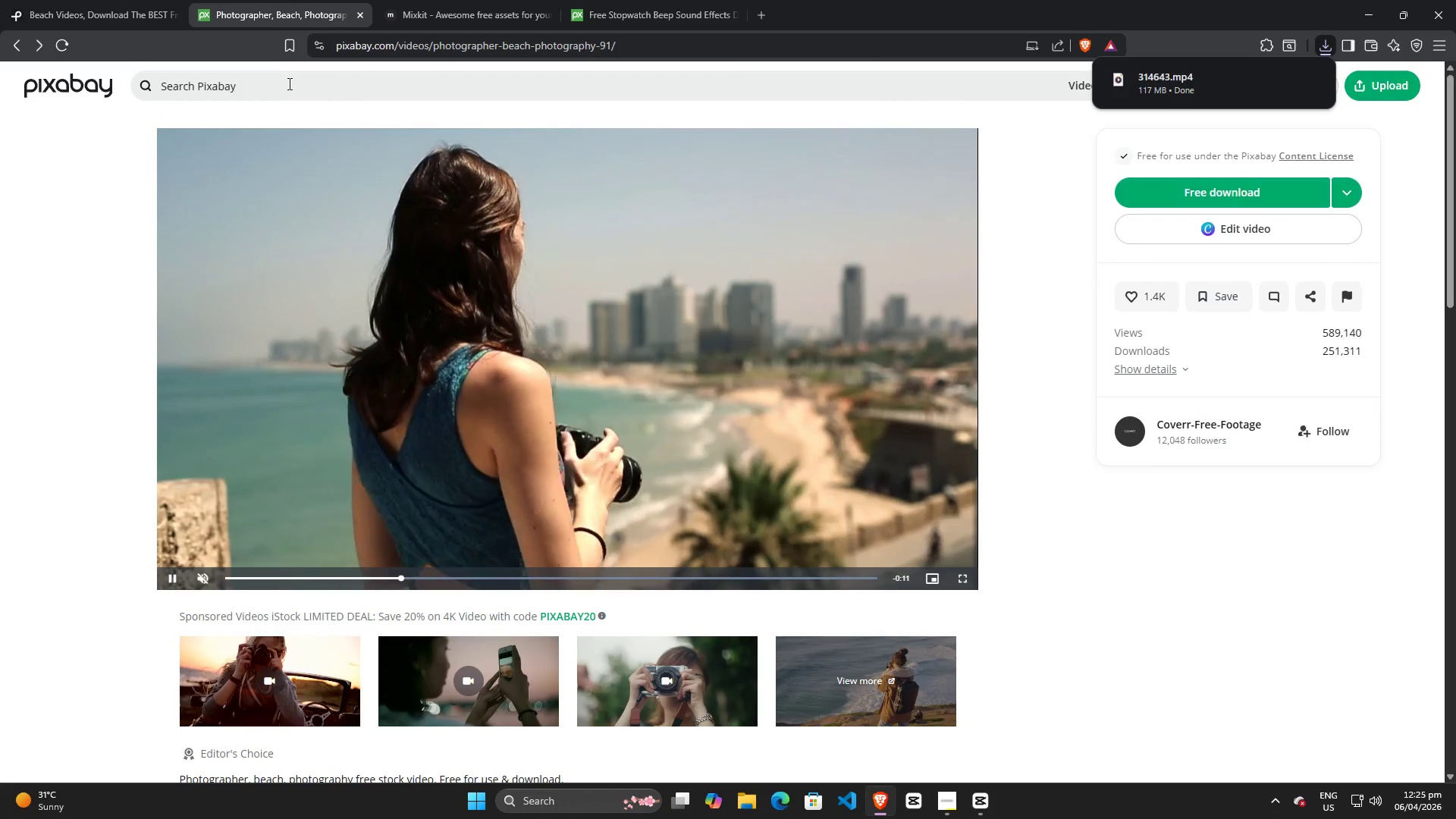 
type(beach)
 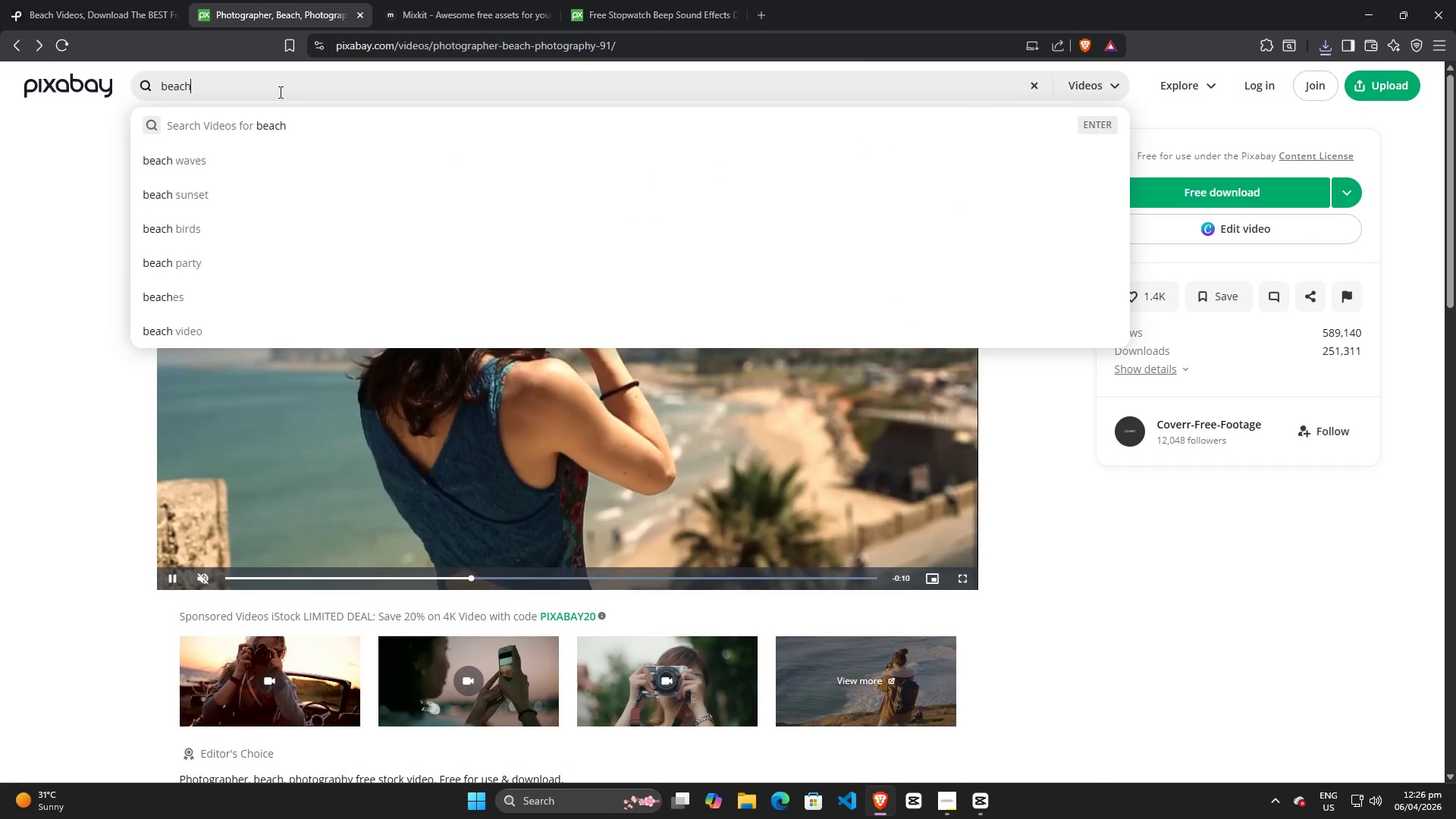 
key(Enter)
 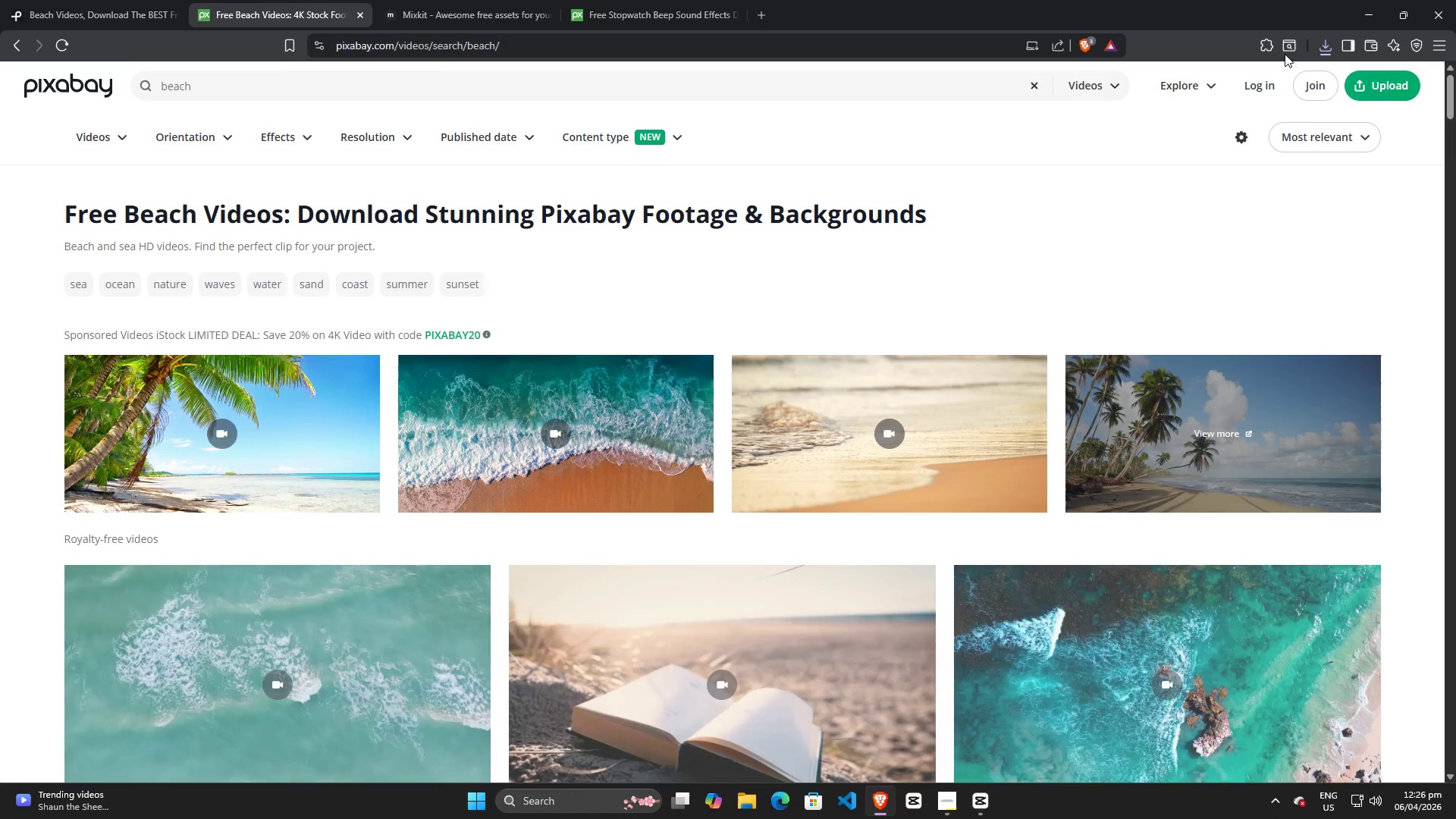 
left_click([1325, 40])
 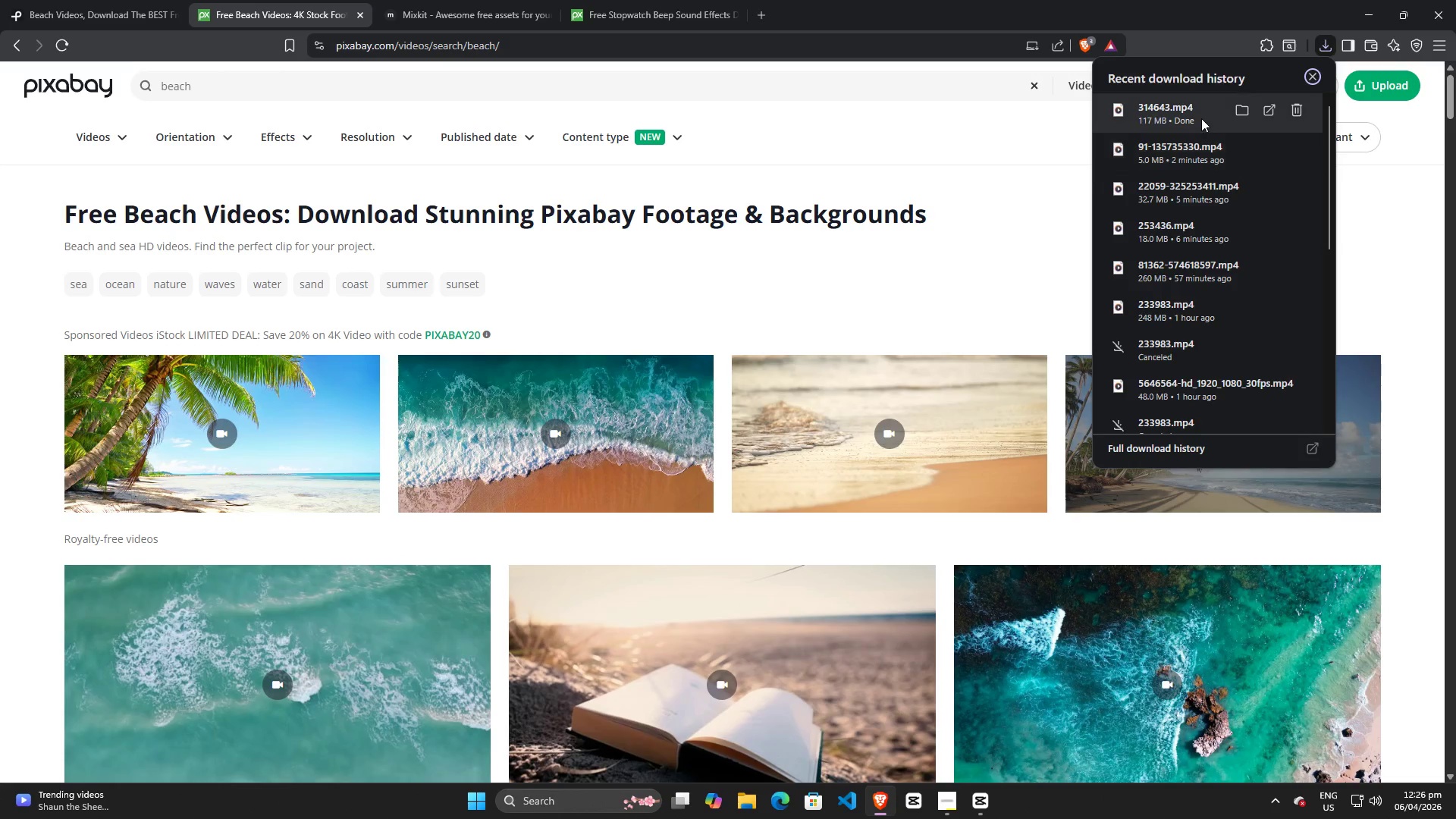 
left_click_drag(start_coordinate=[1197, 118], to_coordinate=[353, 378])
 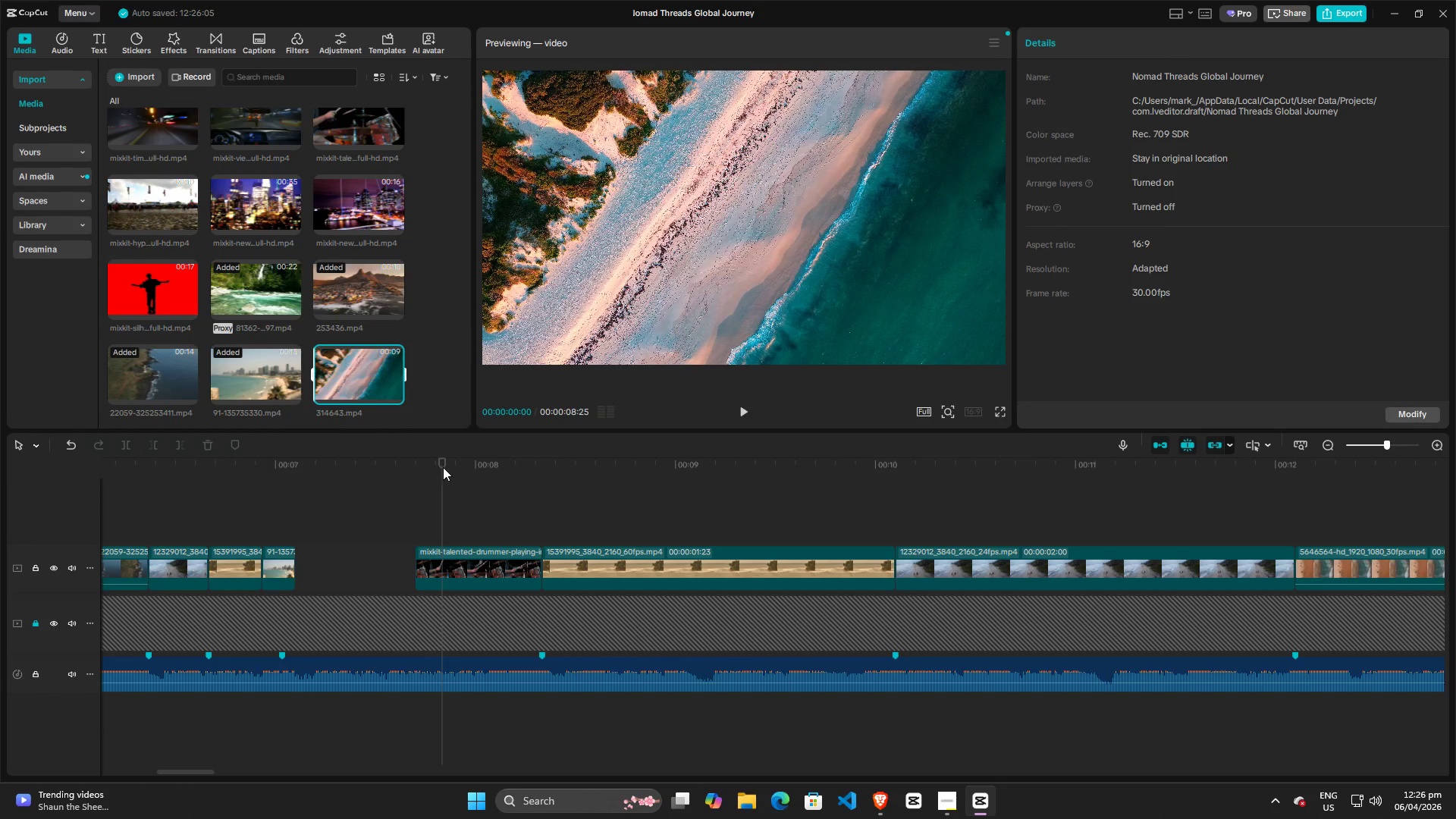 
left_click_drag(start_coordinate=[441, 463], to_coordinate=[375, 472])
 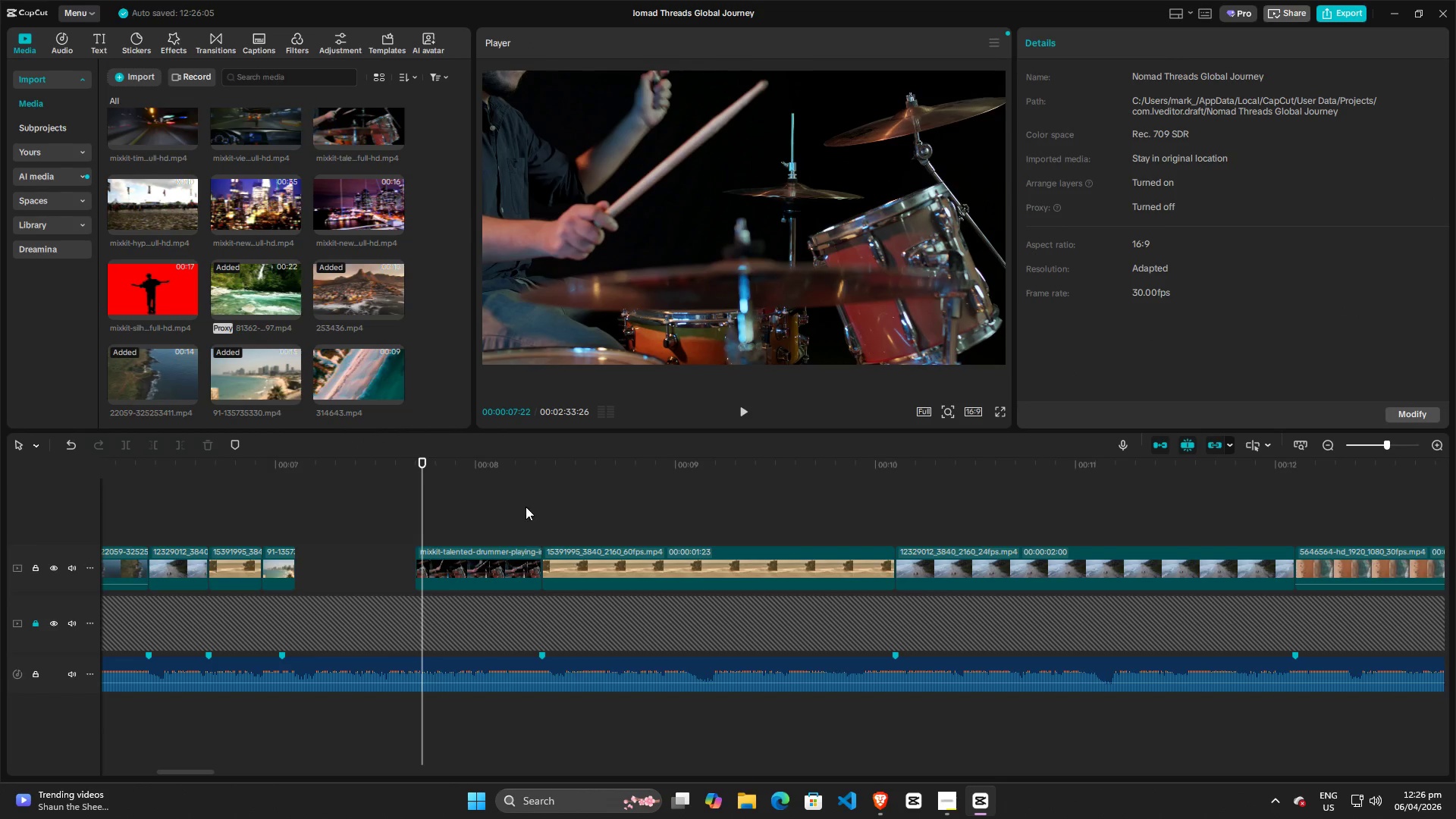 
double_click([526, 507])
 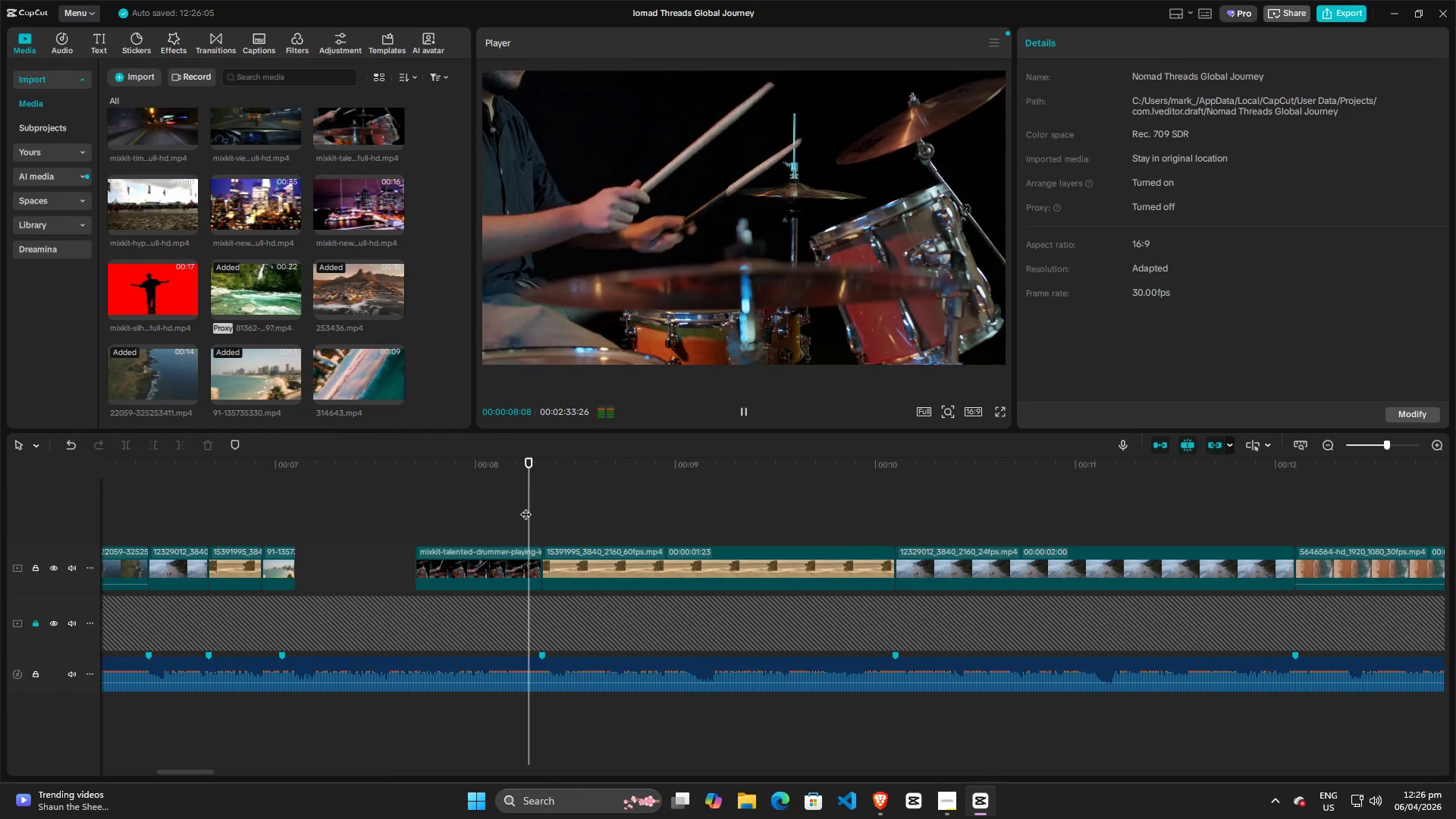 
key(Space)
 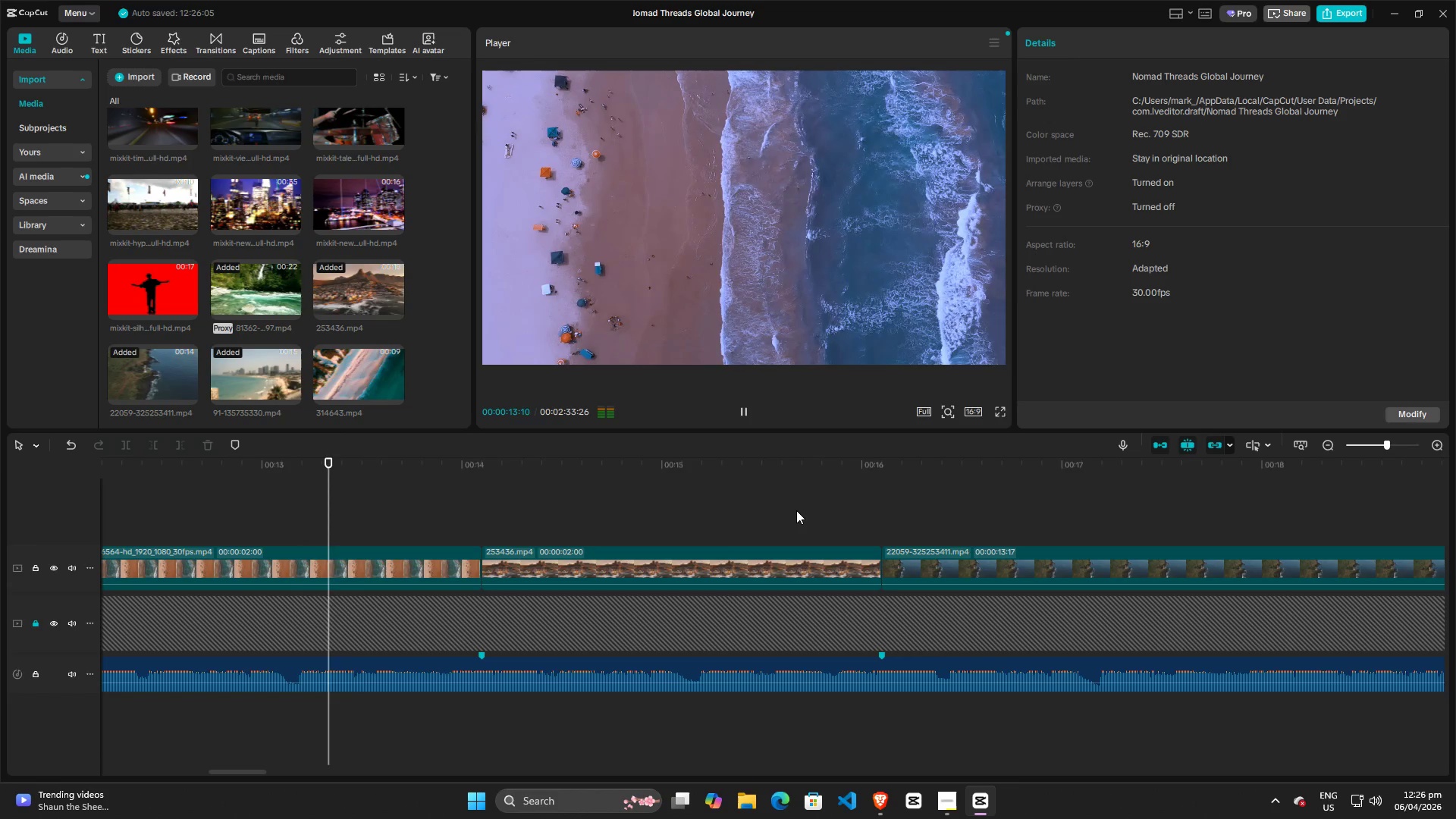 
wait(6.77)
 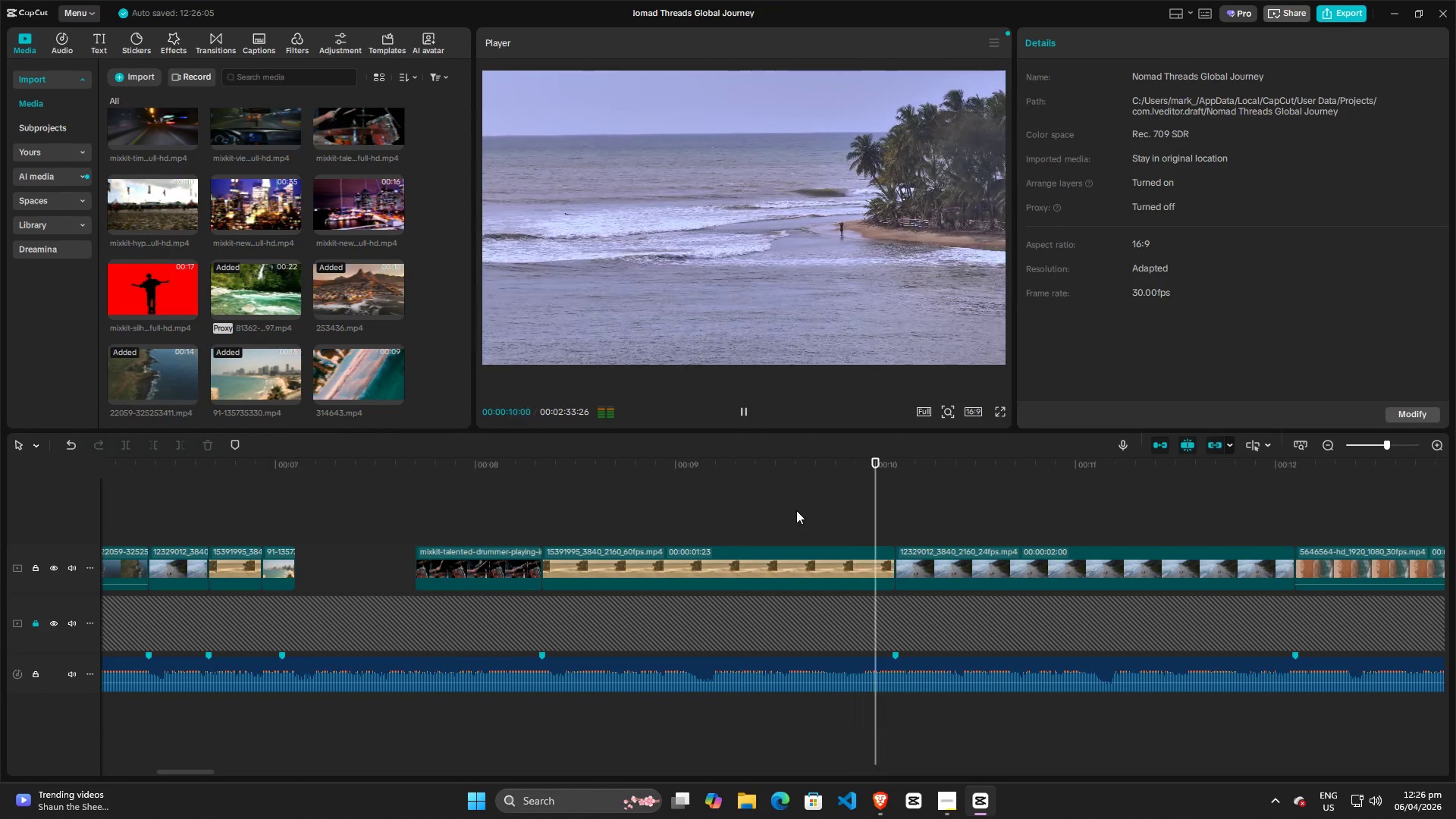 
key(Space)
 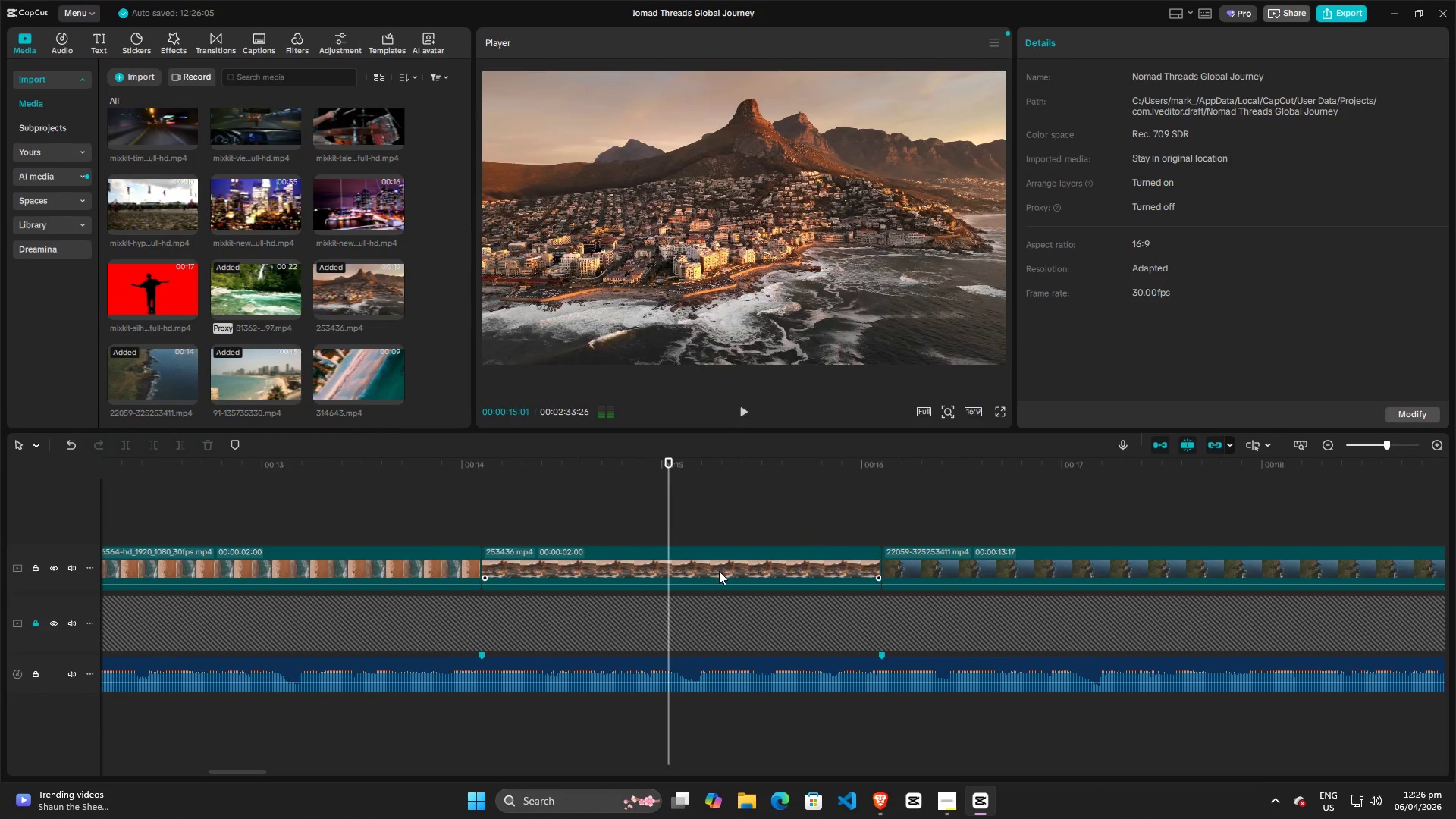 
left_click([719, 571])
 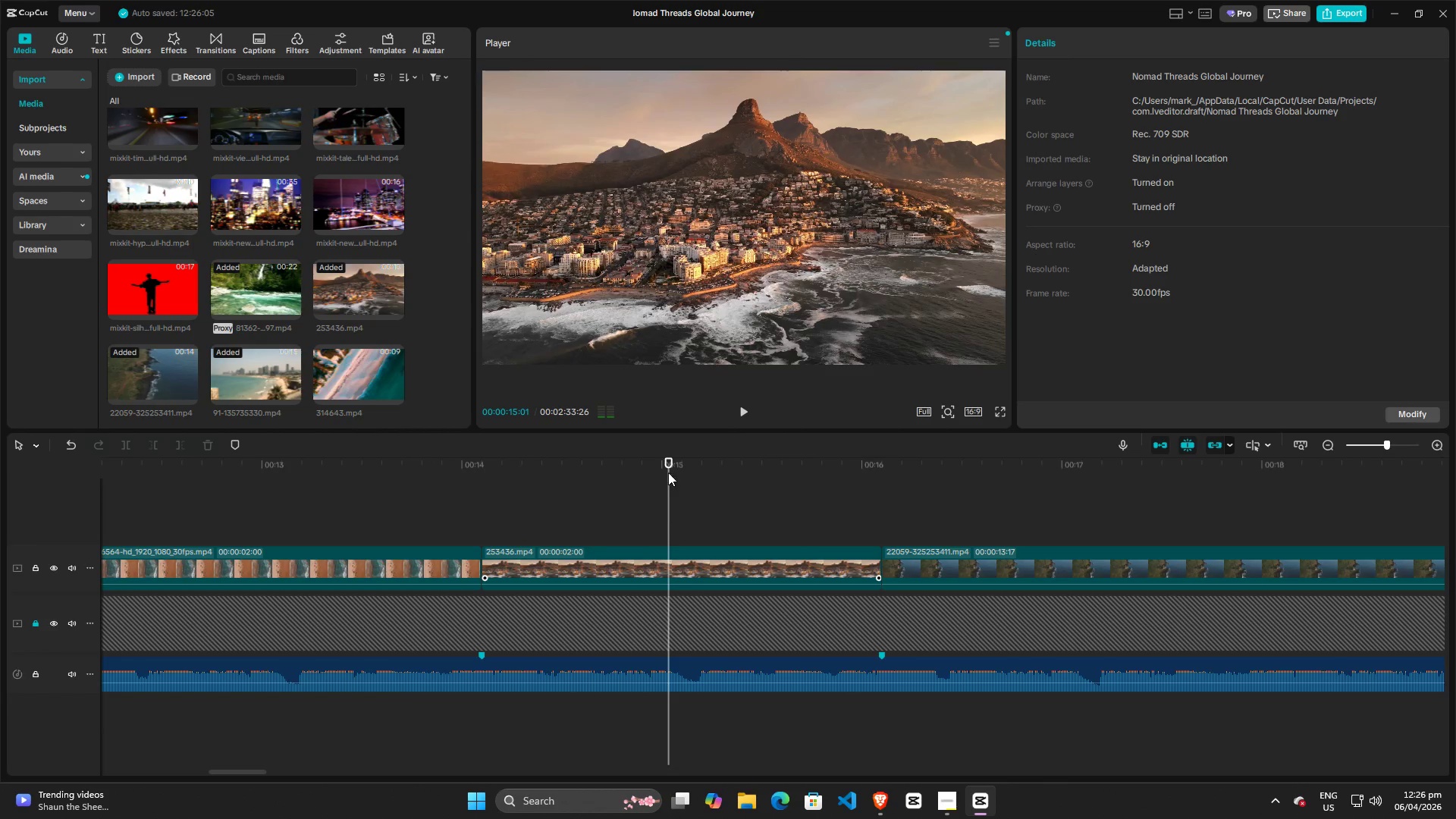 
left_click_drag(start_coordinate=[669, 460], to_coordinate=[335, 469])
 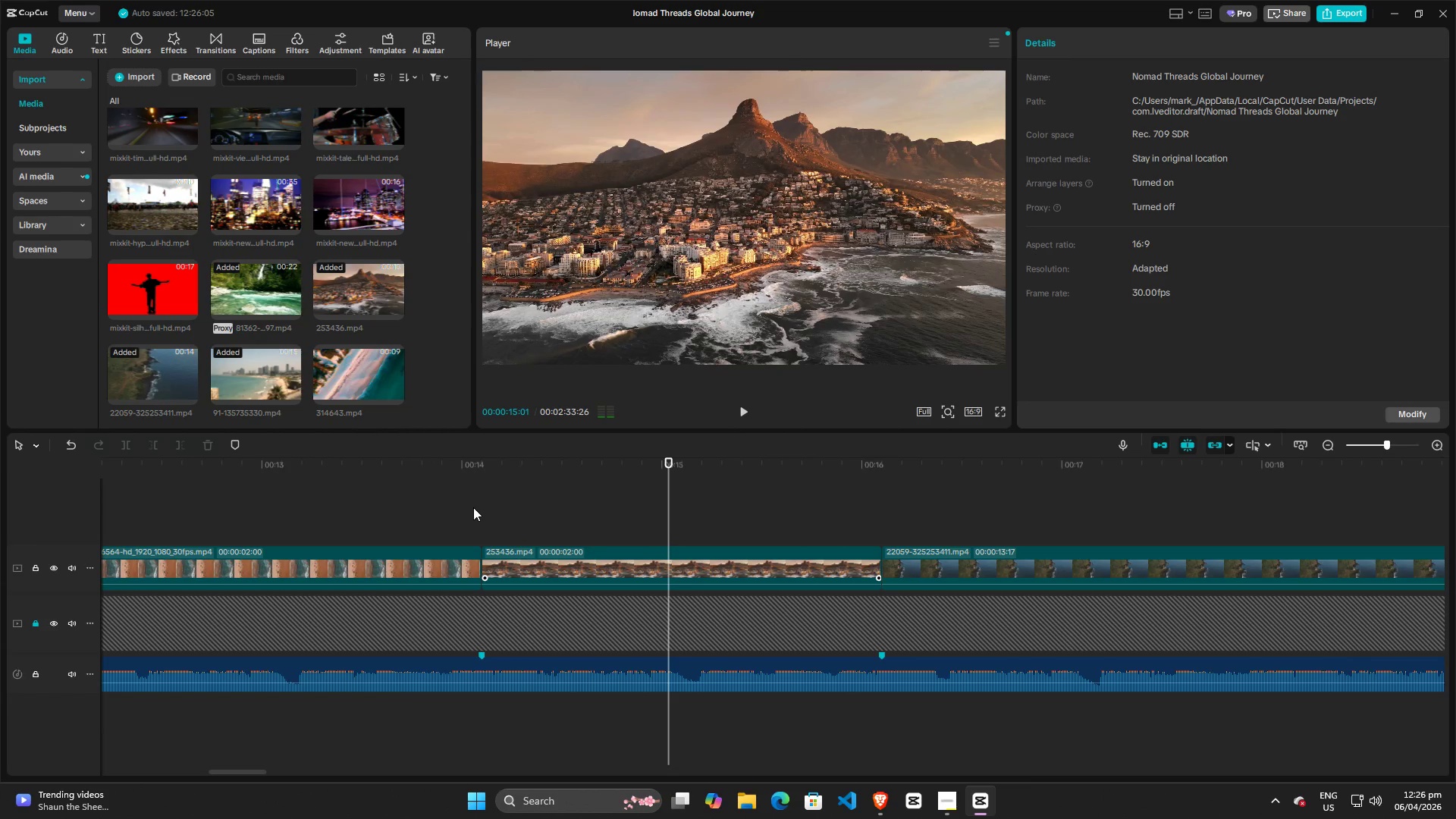 
left_click([473, 507])
 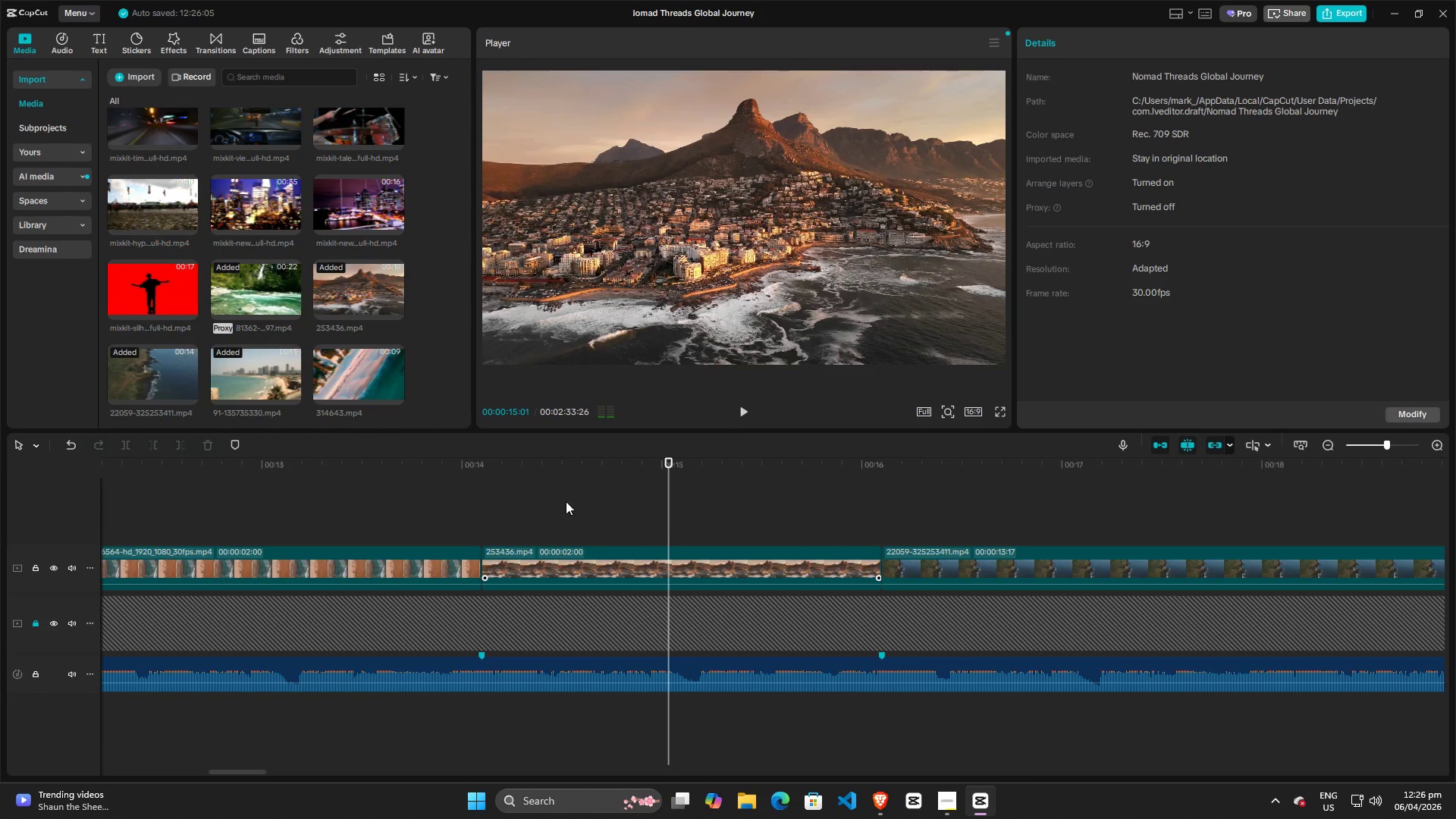 
scroll: coordinate [565, 501], scroll_direction: down, amount: 6.0
 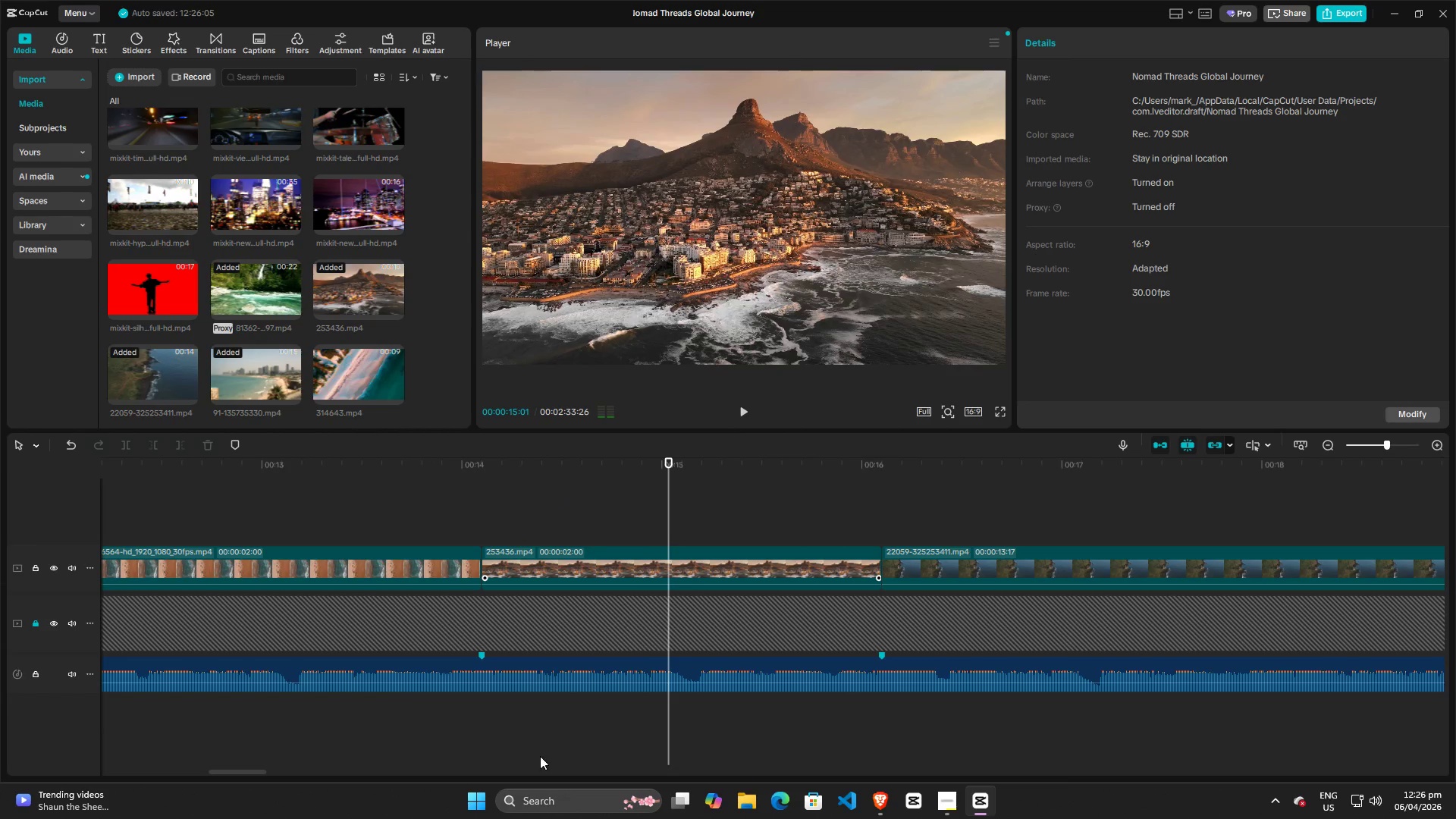 
scroll: coordinate [337, 767], scroll_direction: up, amount: 4.0
 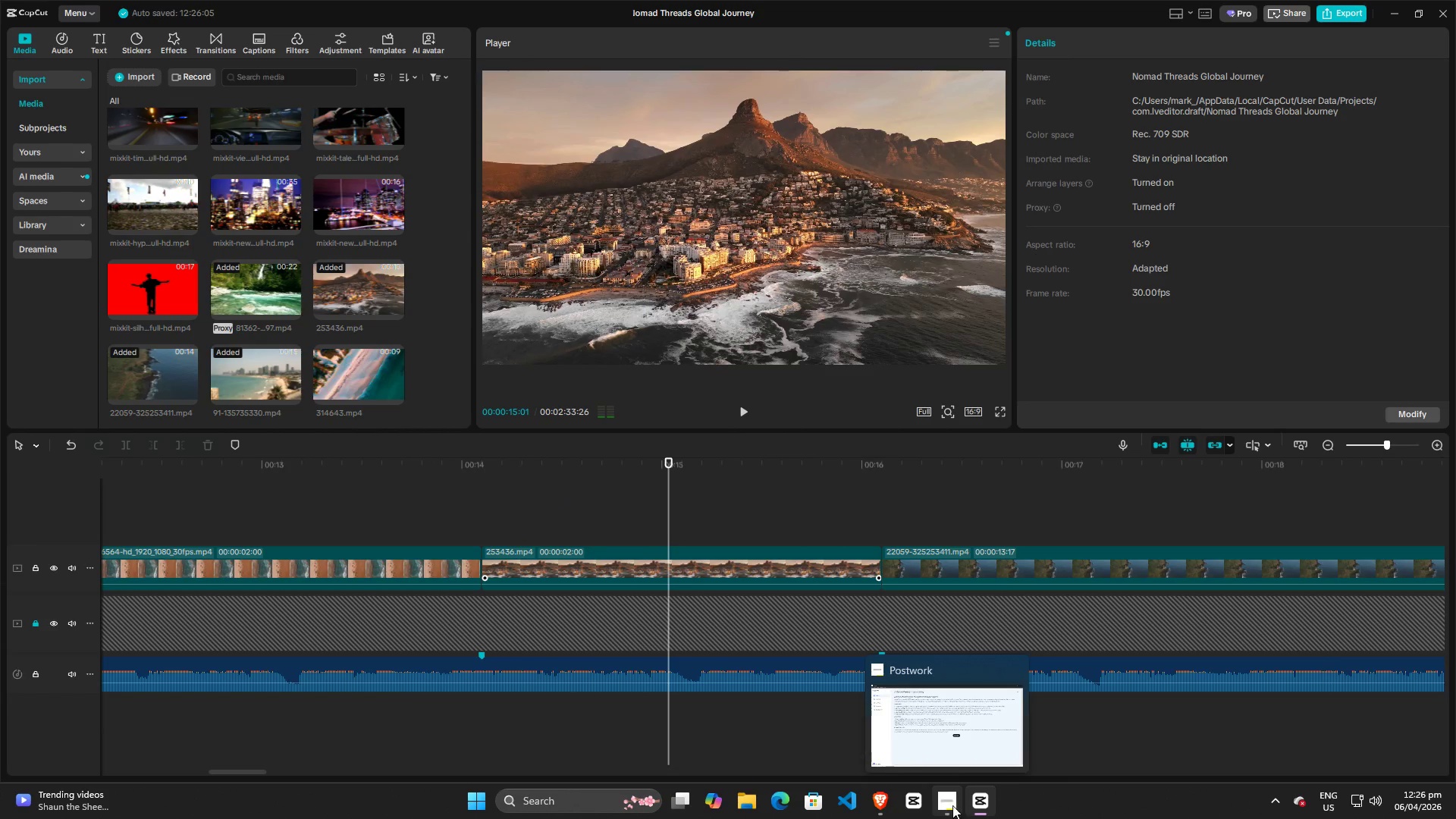 
left_click([952, 804])